 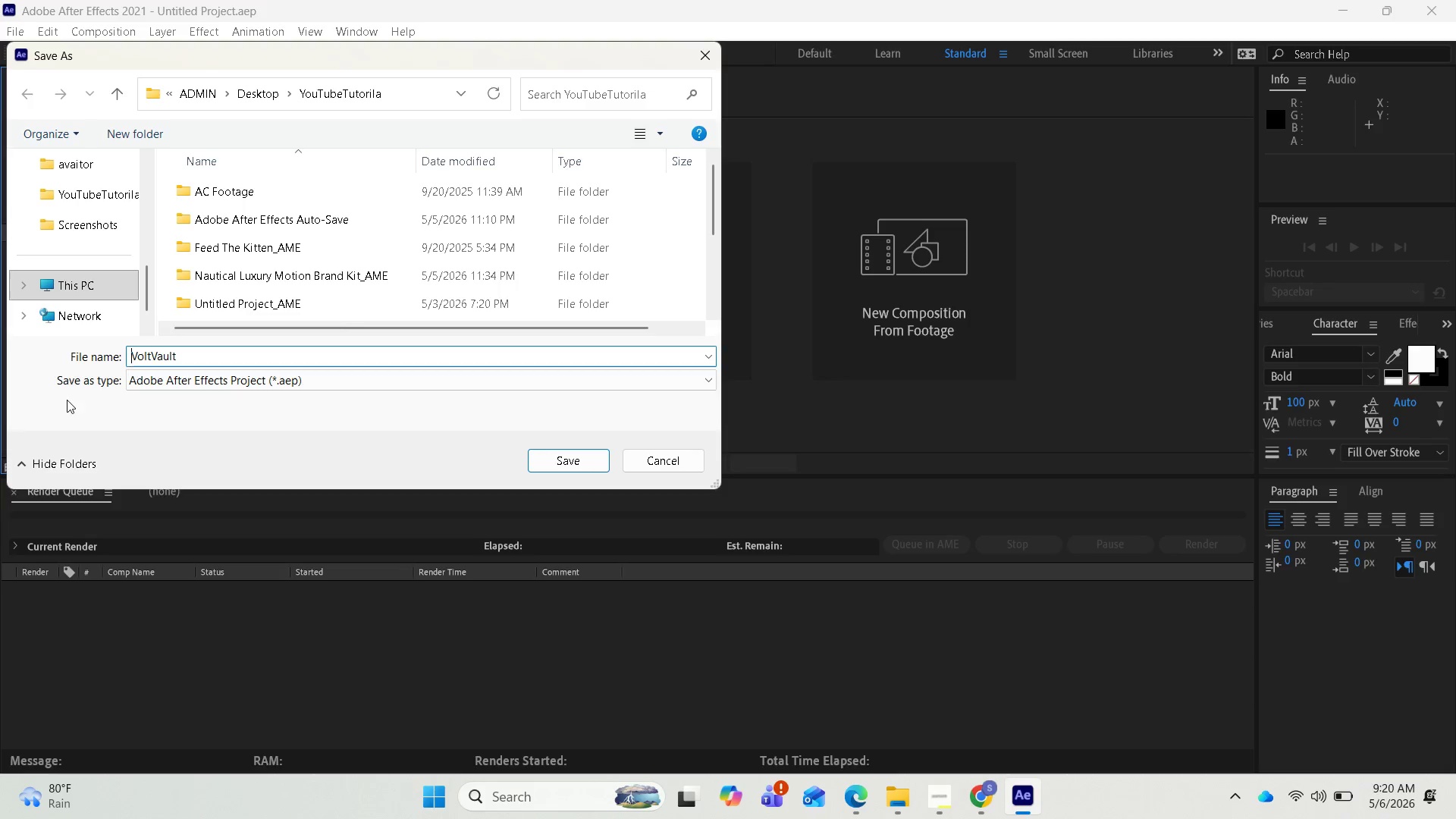 
type(The )
 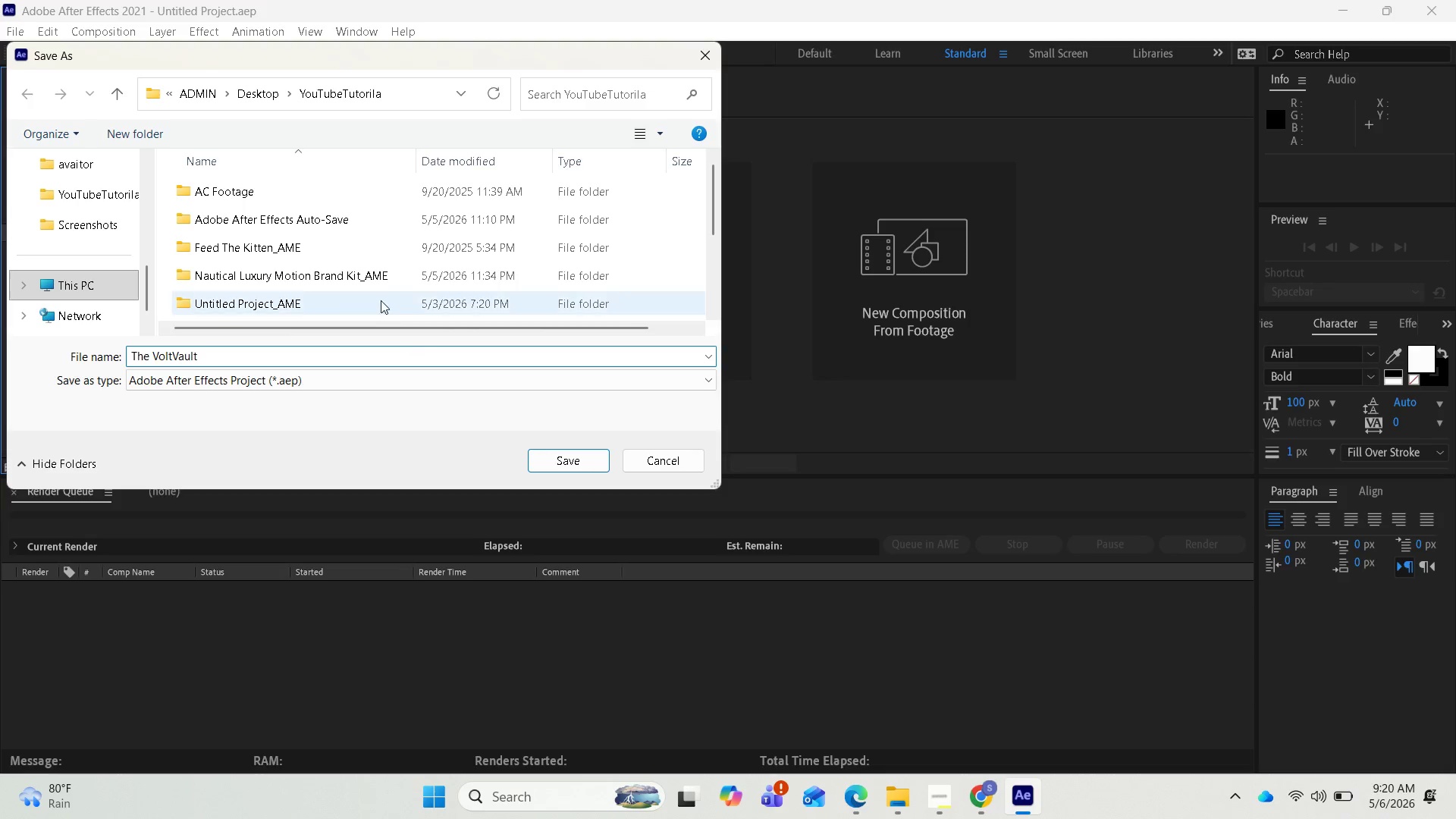 
scroll: coordinate [346, 291], scroll_direction: down, amount: 5.0
 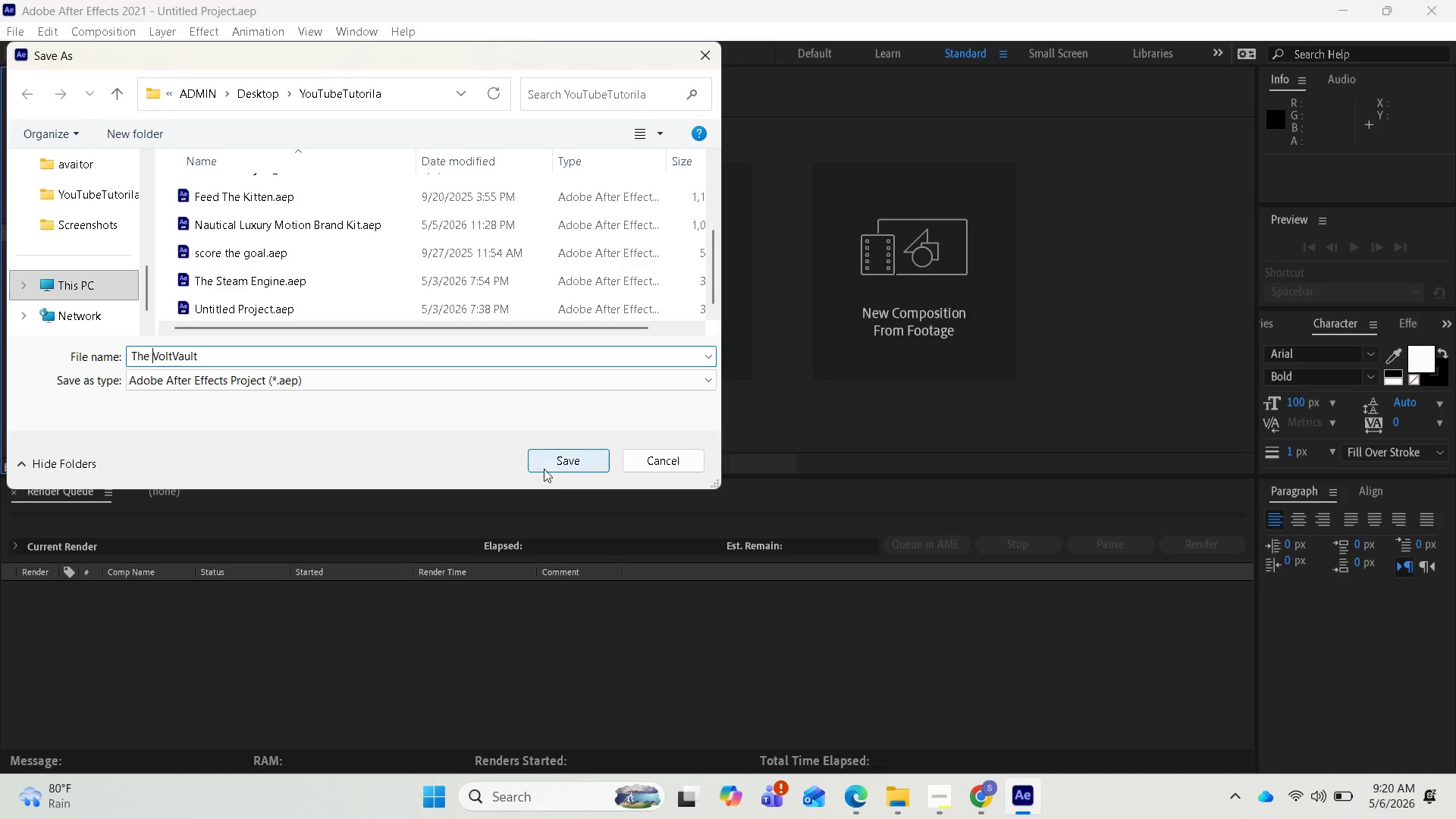 
left_click([548, 454])
 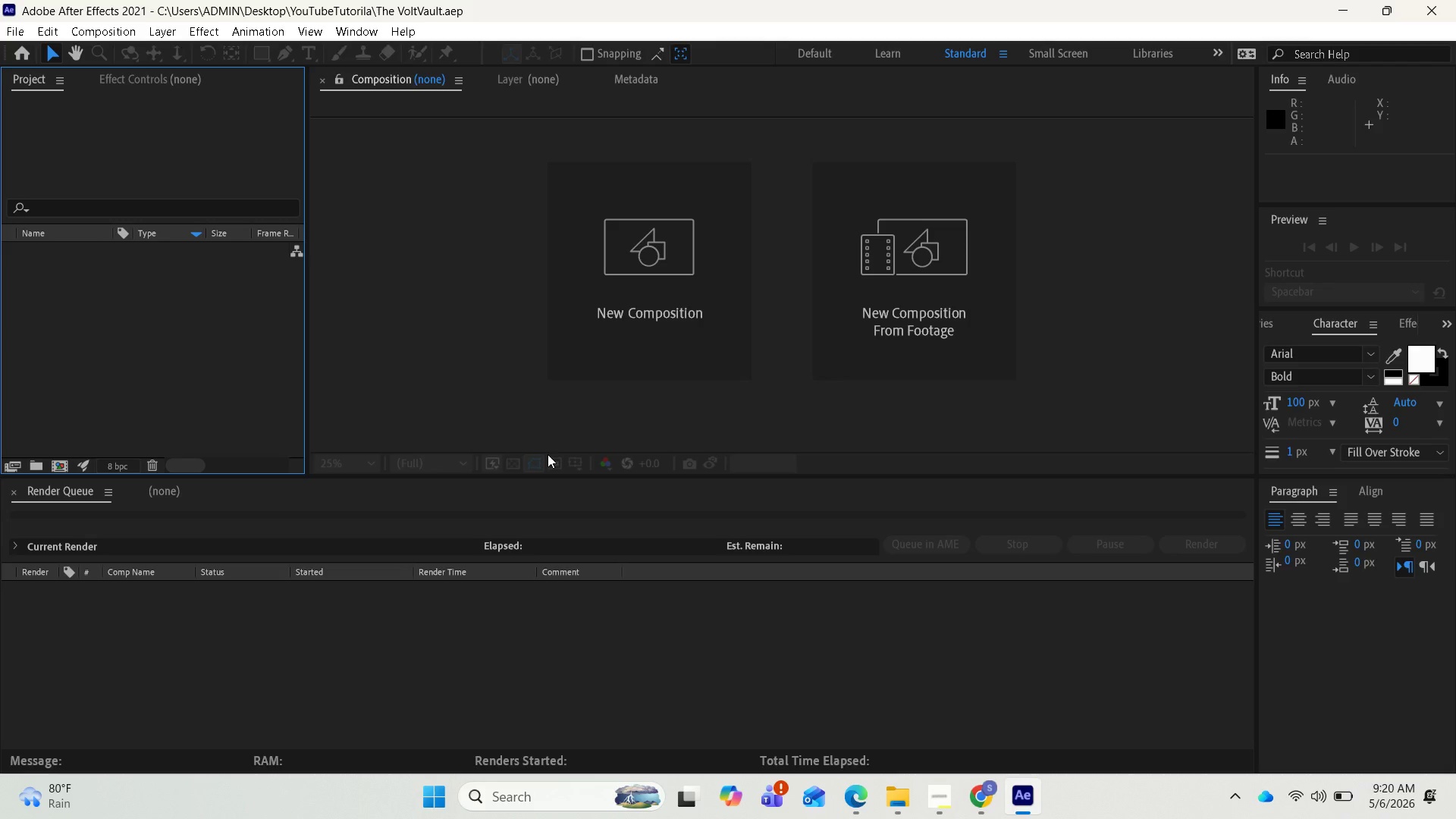 
wait(9.25)
 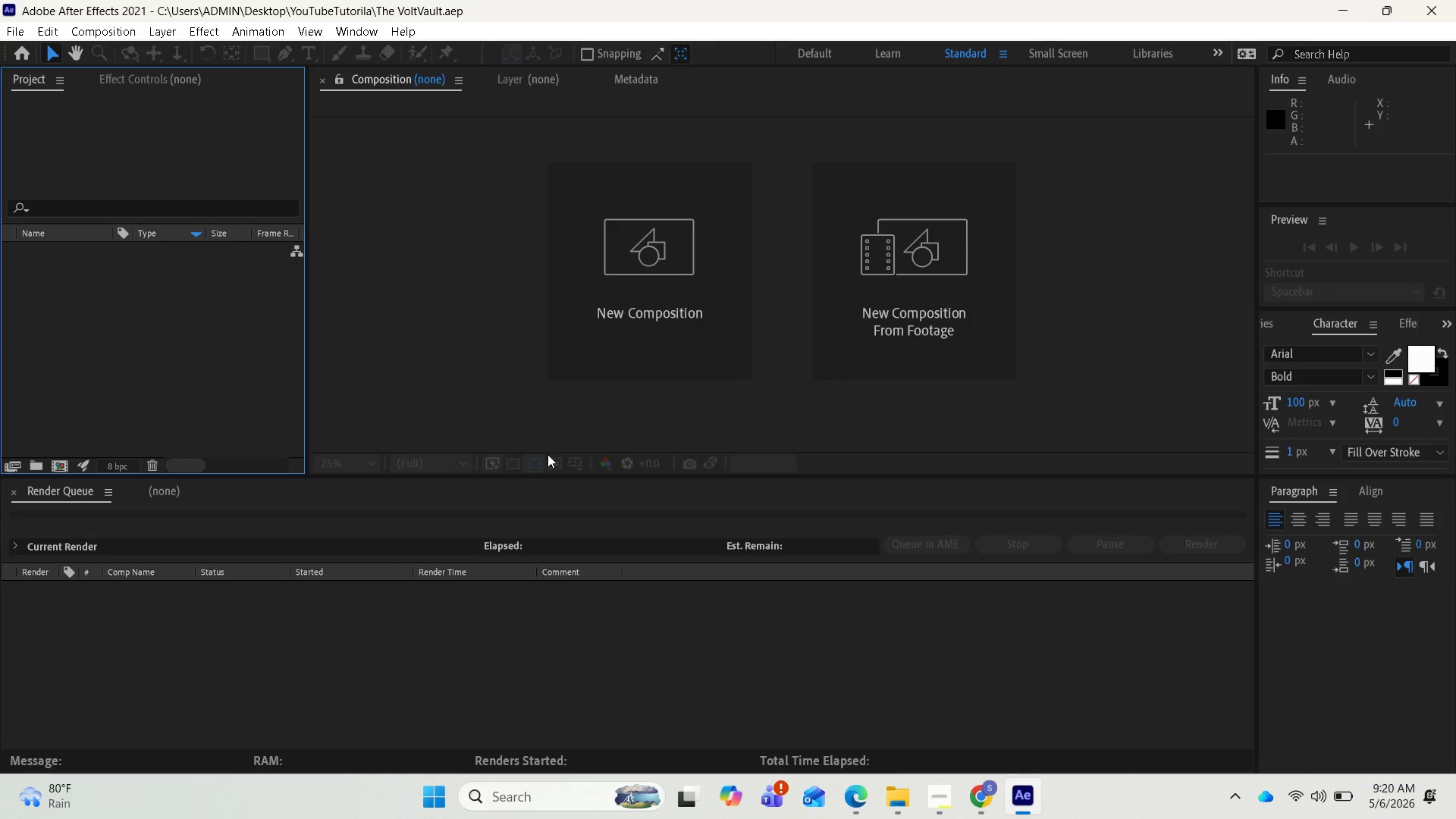 
mouse_move([883, 817])
 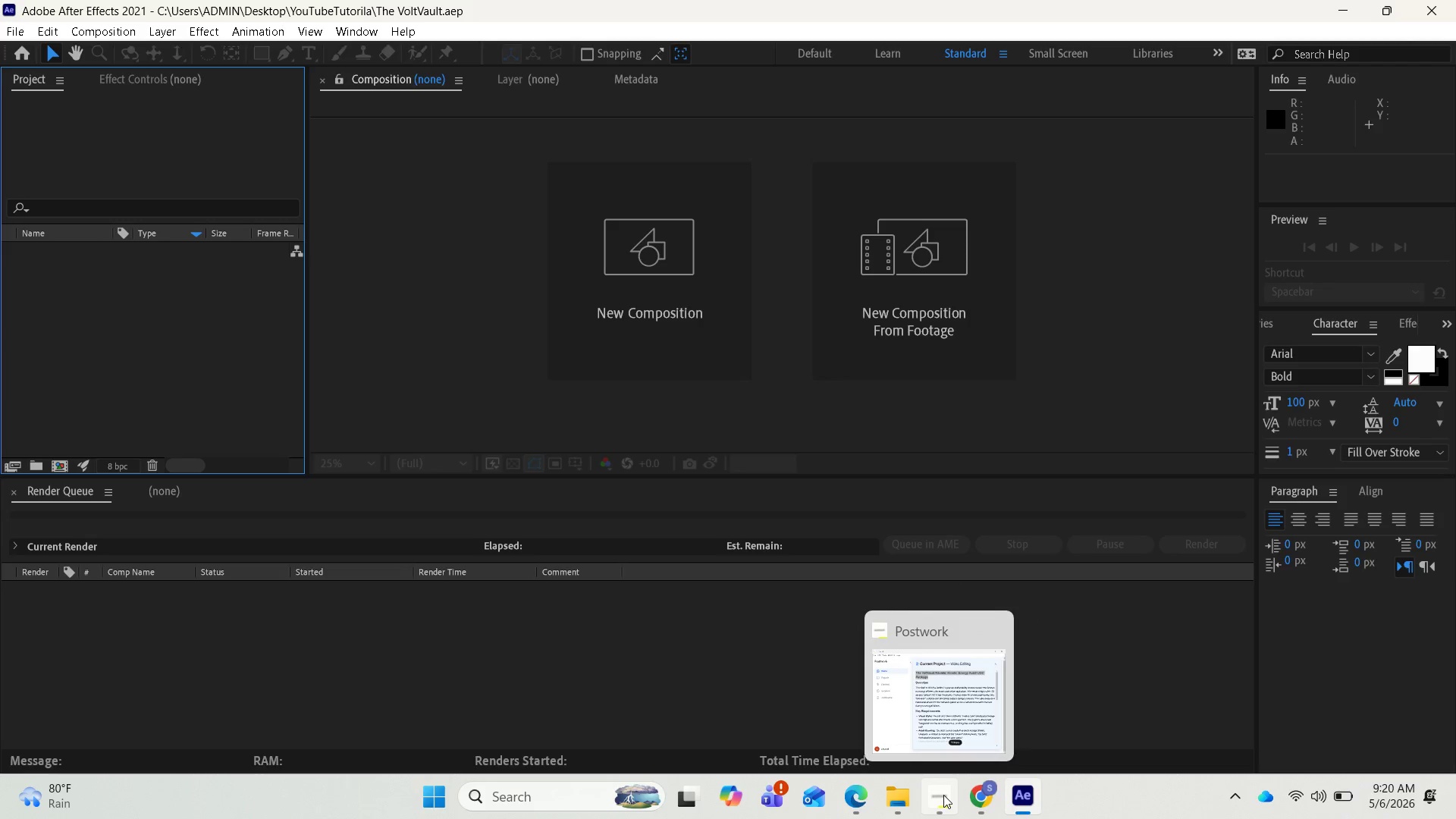 
left_click([987, 792])
 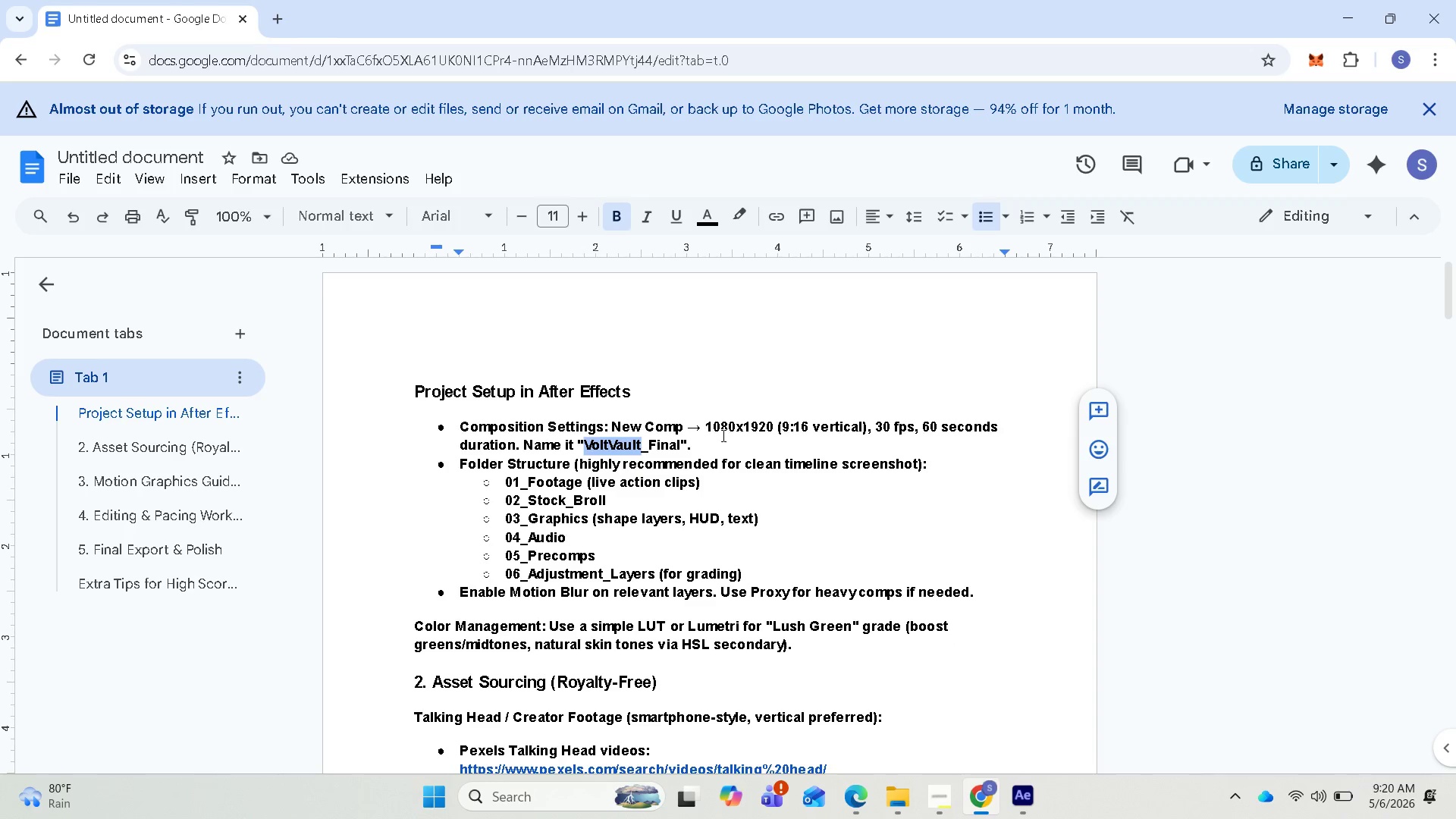 
wait(8.39)
 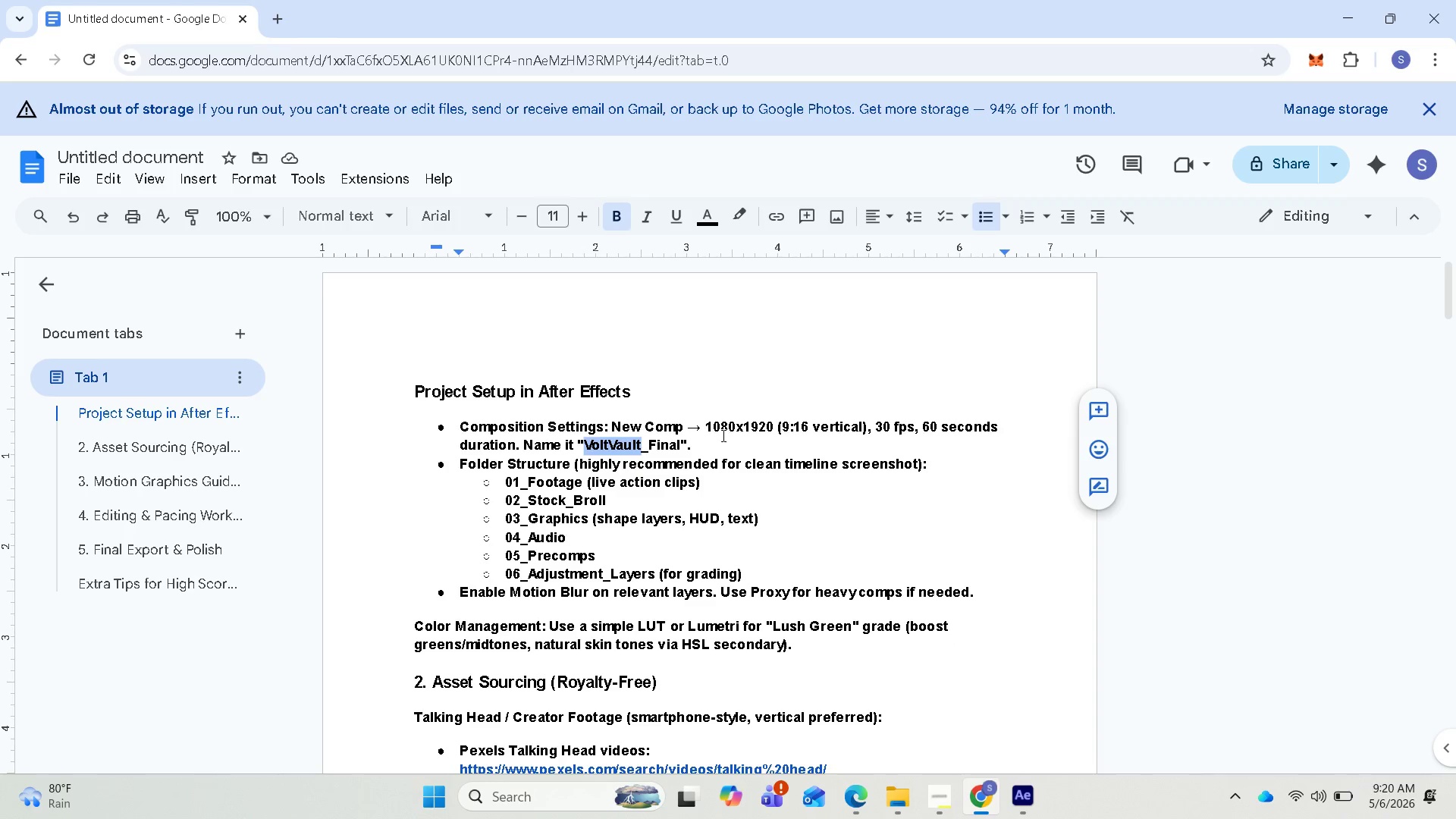 
left_click([617, 443])
 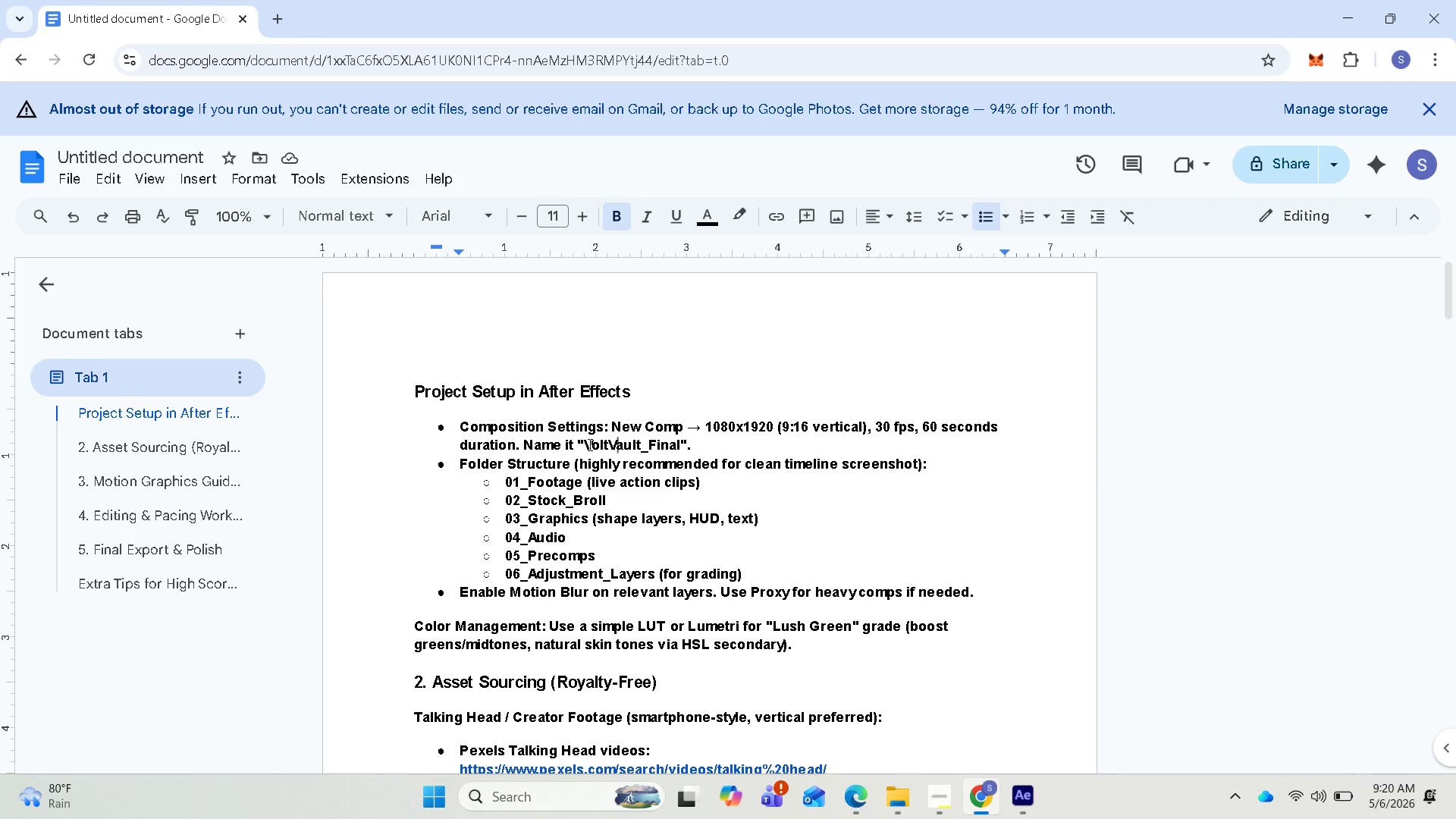 
left_click_drag(start_coordinate=[587, 443], to_coordinate=[679, 446])
 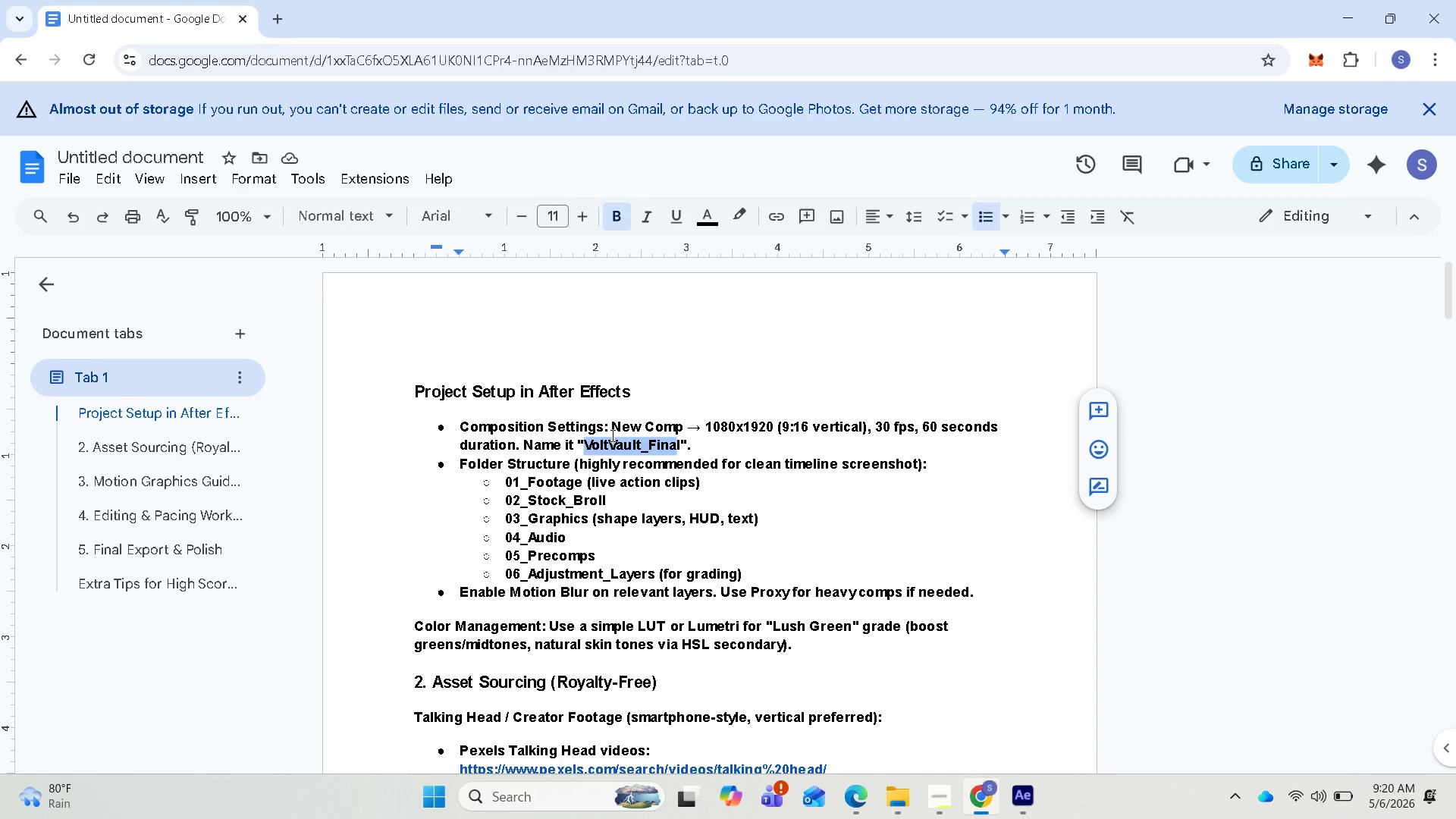 
left_click([600, 447])
 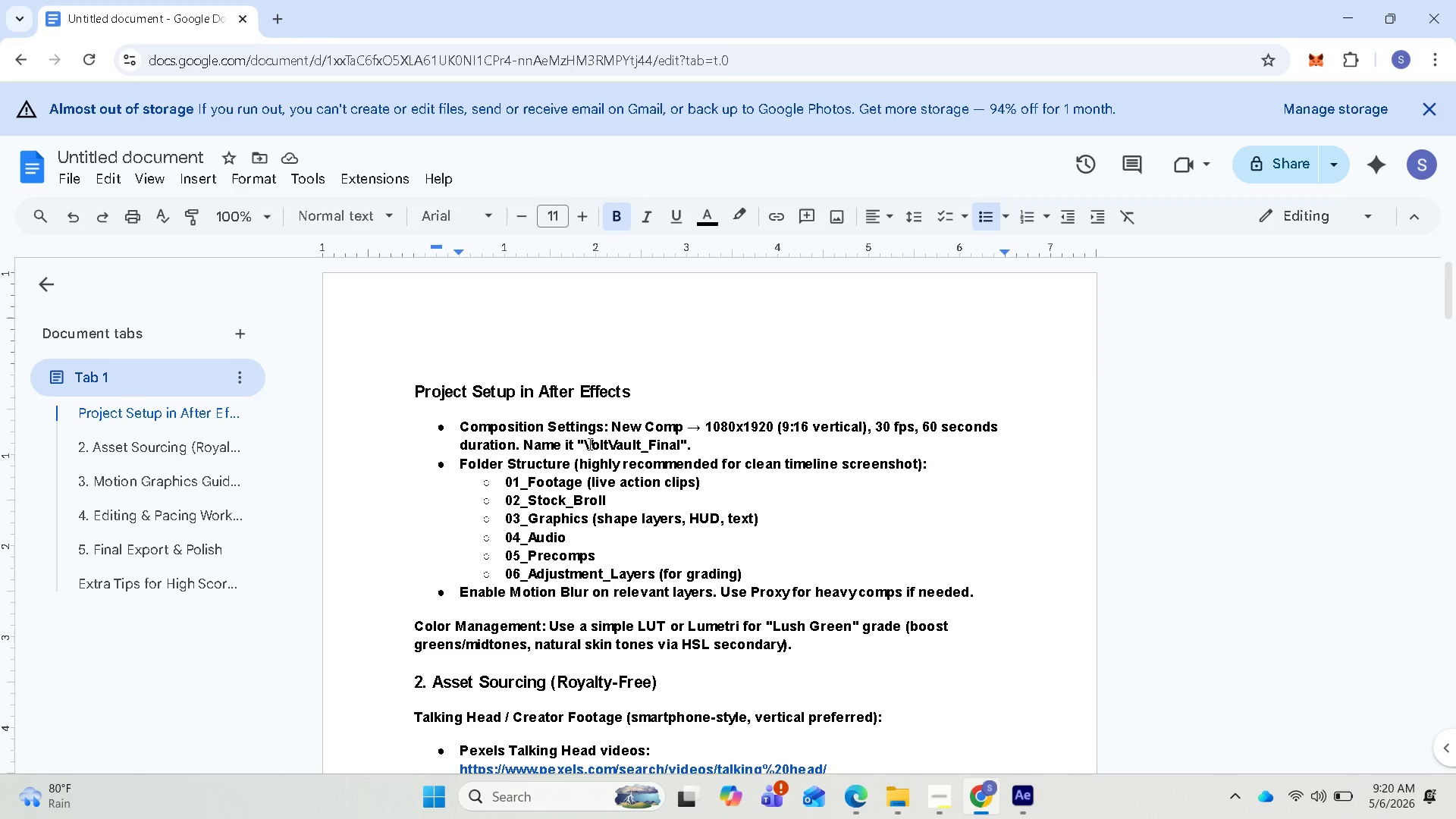 
left_click_drag(start_coordinate=[586, 442], to_coordinate=[681, 443])
 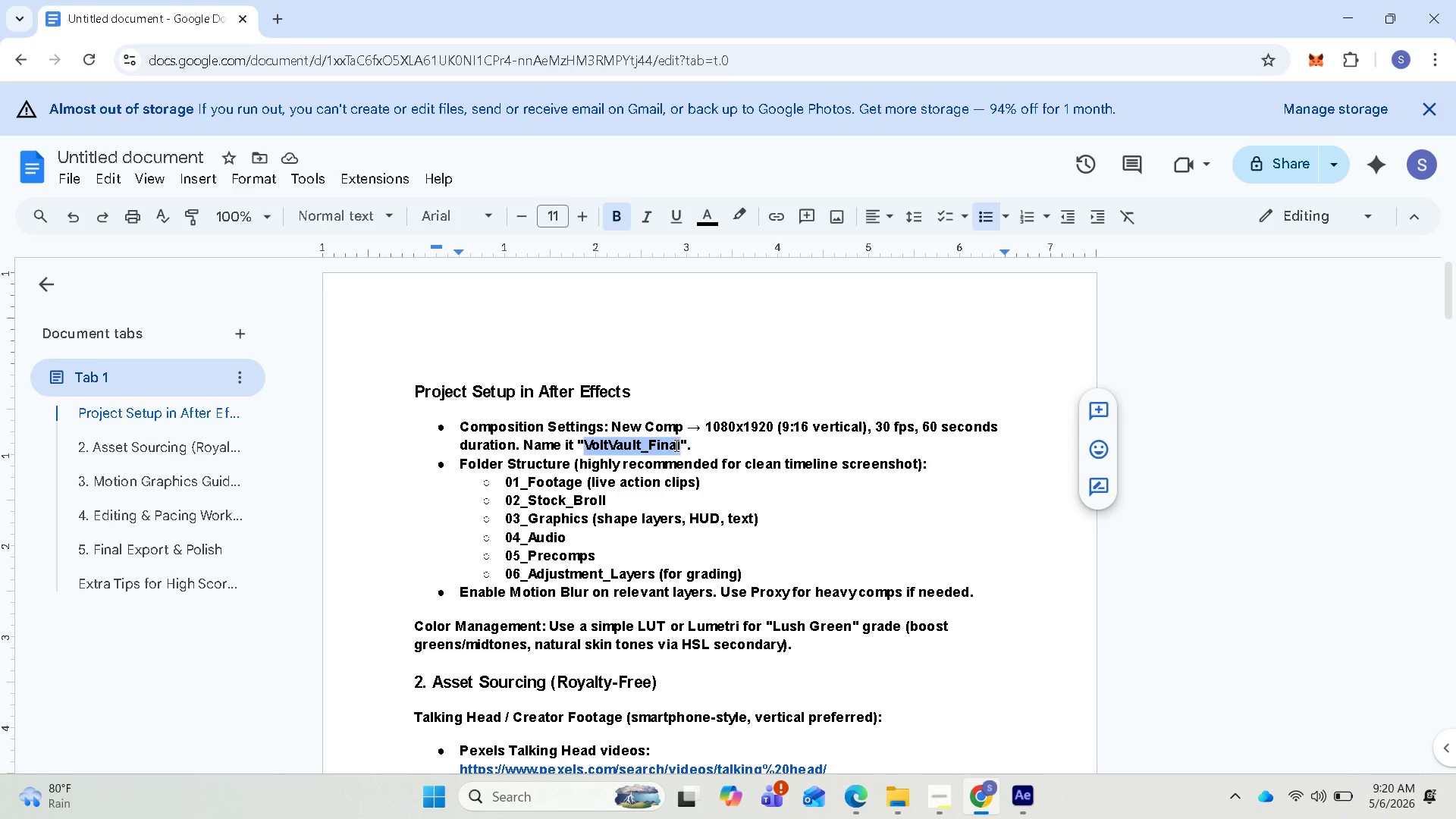 
key(Control+C)
 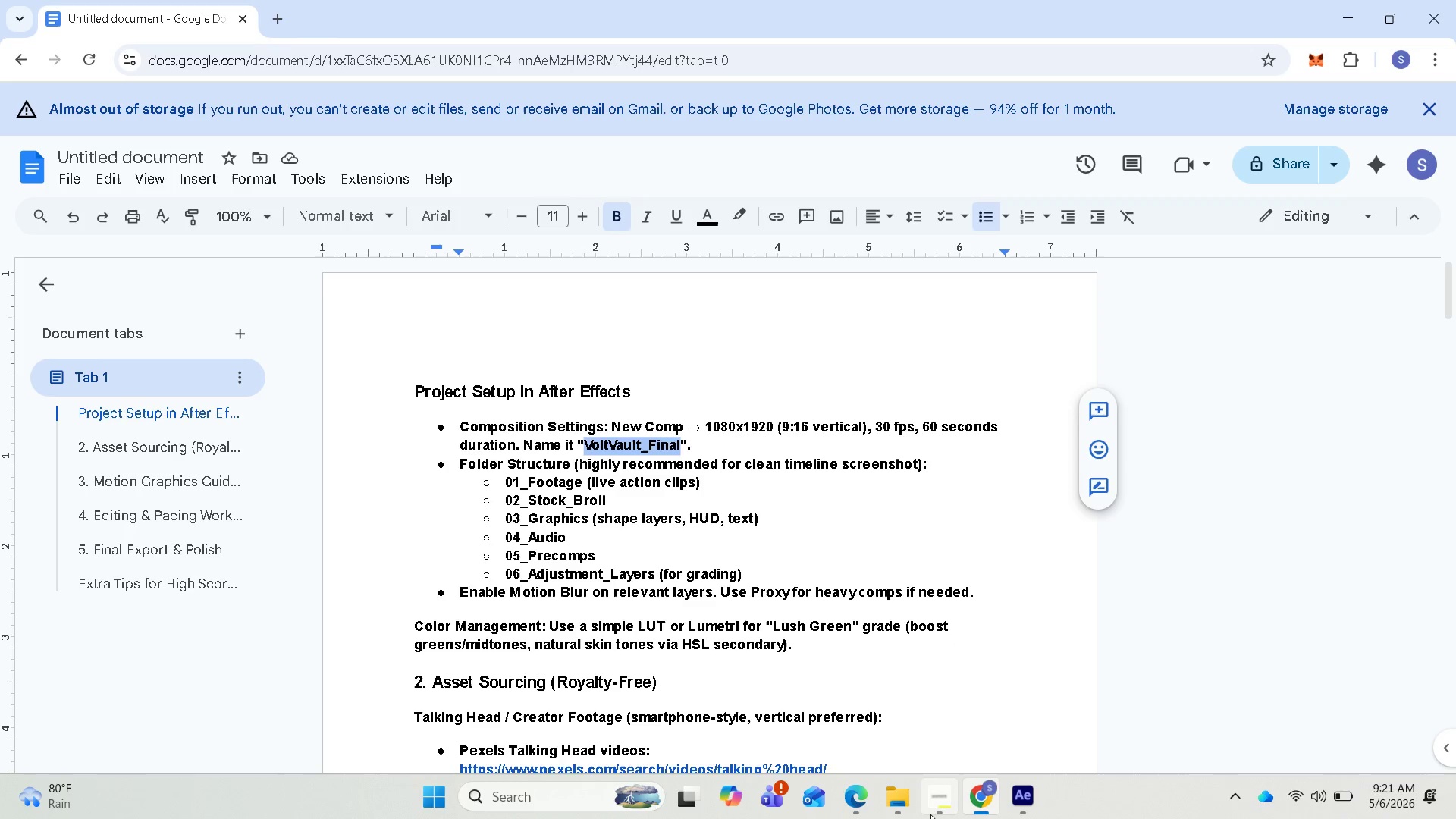 
left_click([1016, 799])
 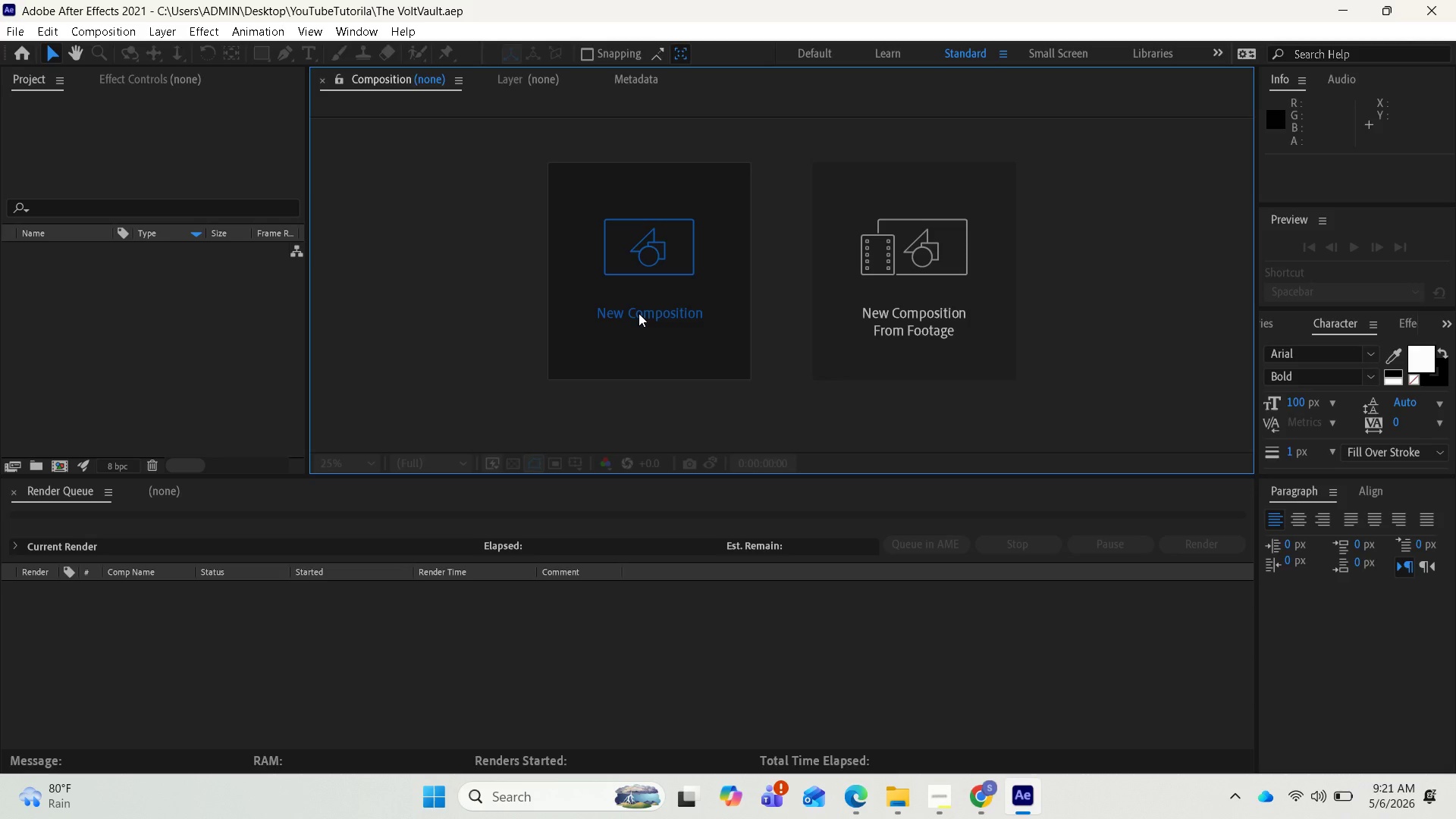 
left_click([639, 313])
 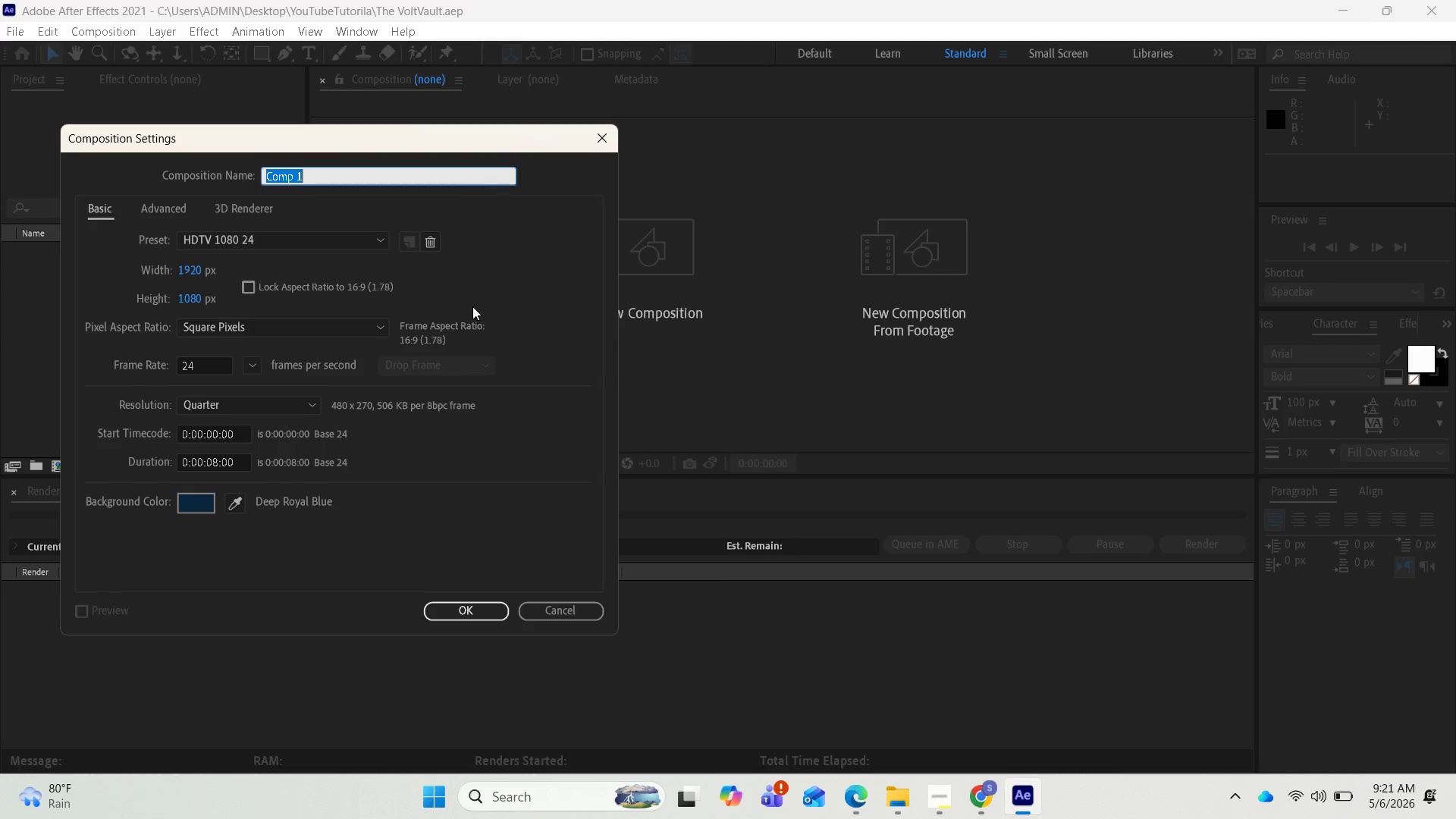 
key(Control+V)
 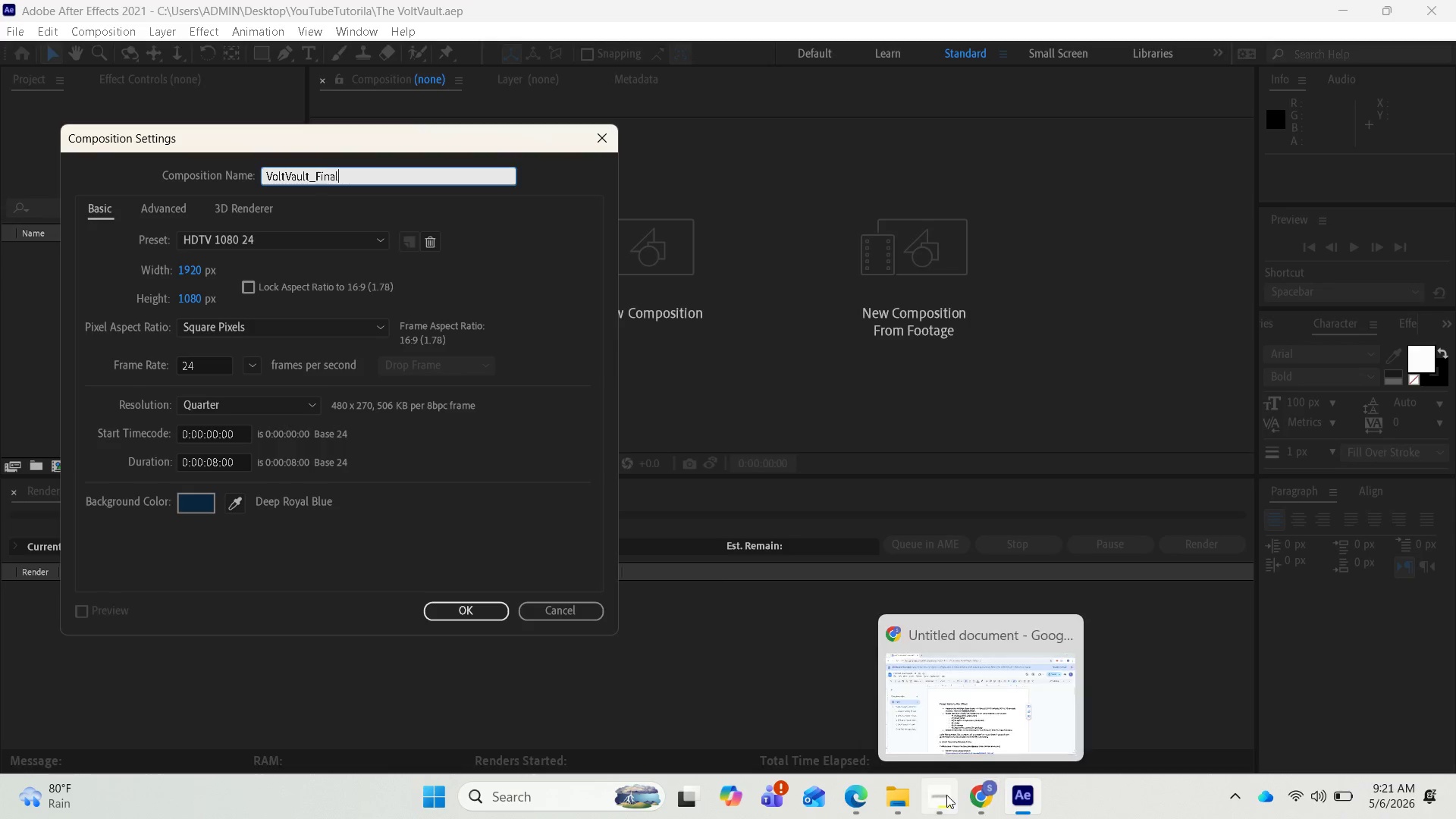 
left_click([946, 801])